 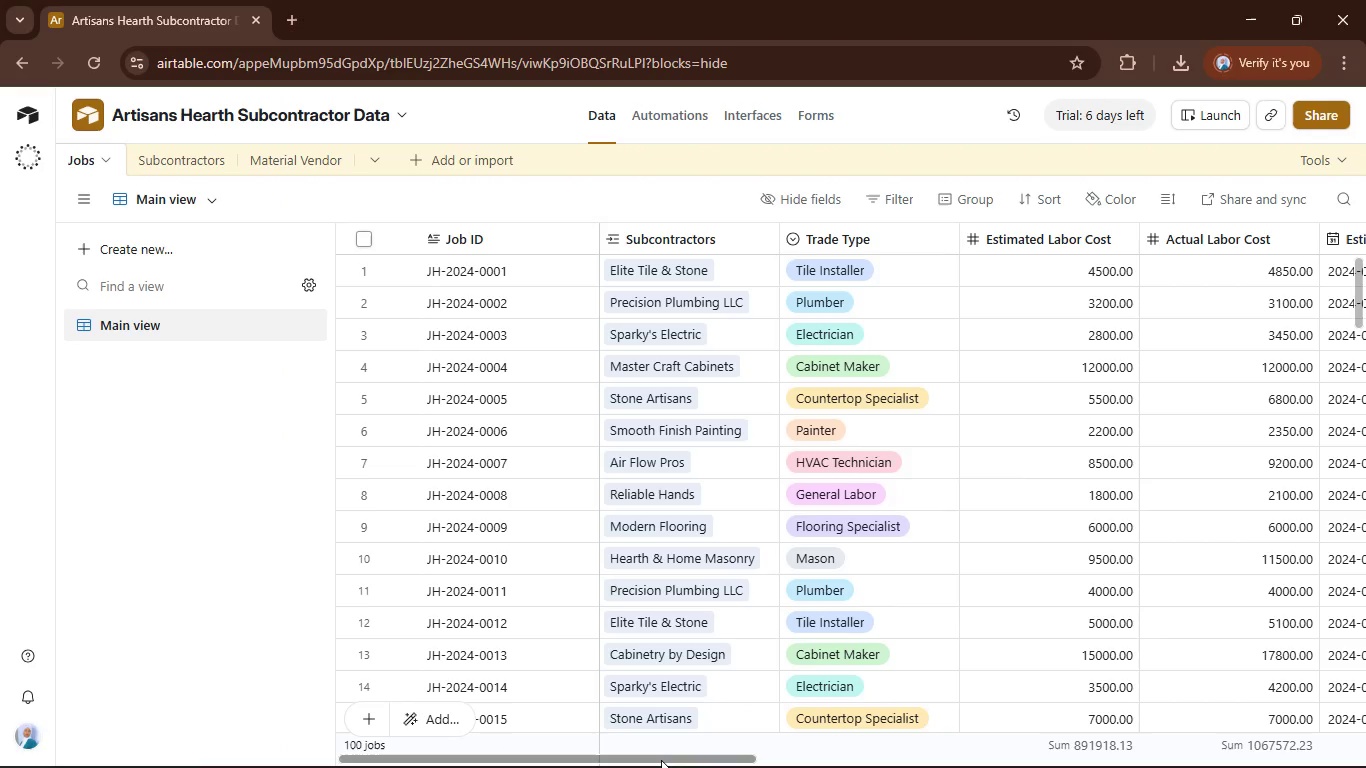 
left_click_drag(start_coordinate=[681, 757], to_coordinate=[849, 761])
 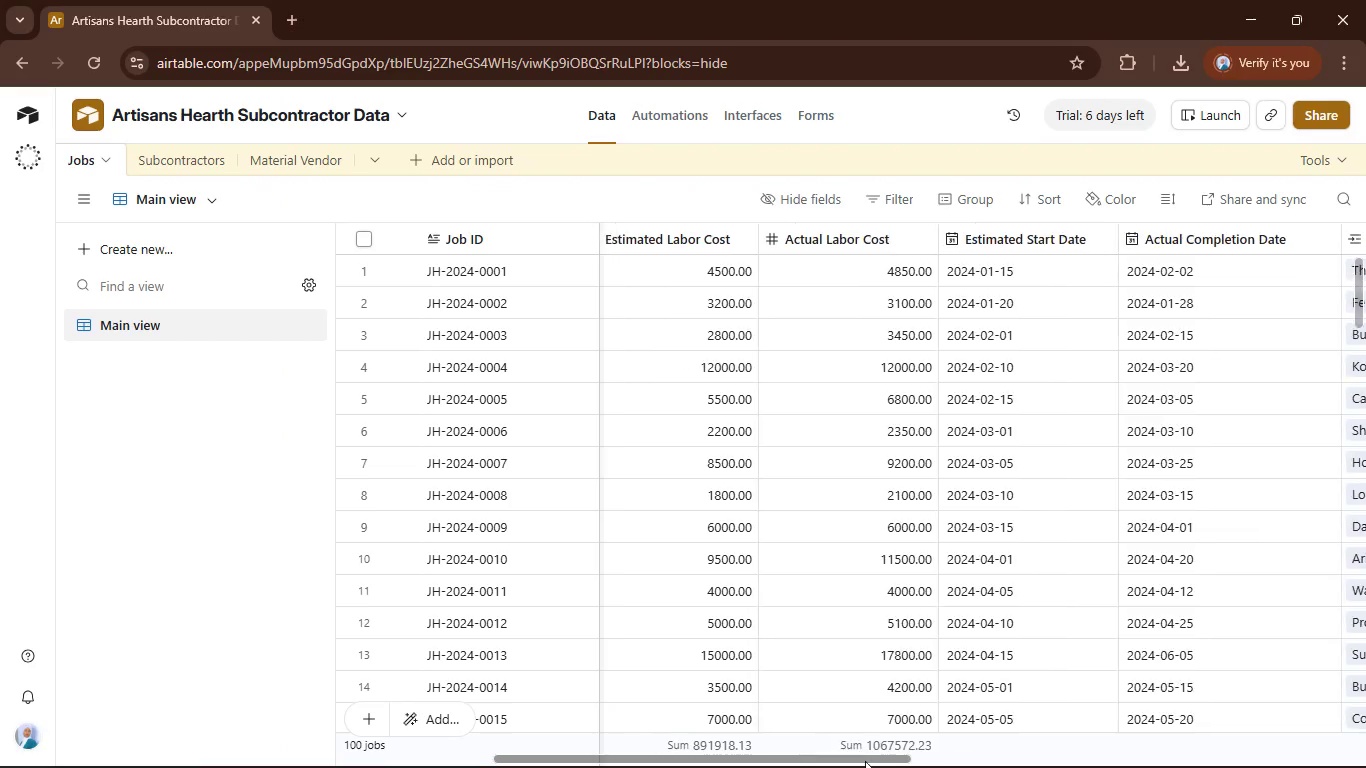 
left_click_drag(start_coordinate=[850, 761], to_coordinate=[865, 761])
 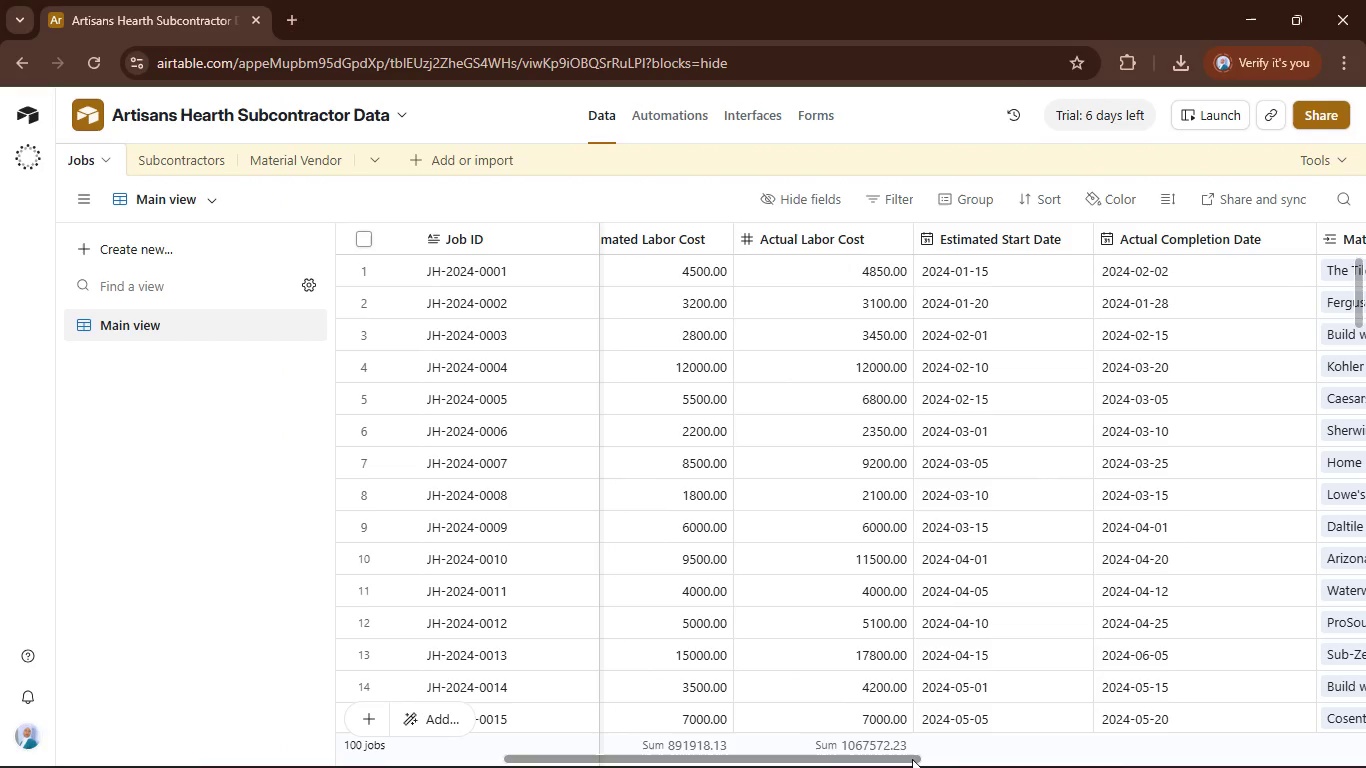 
left_click([912, 759])
 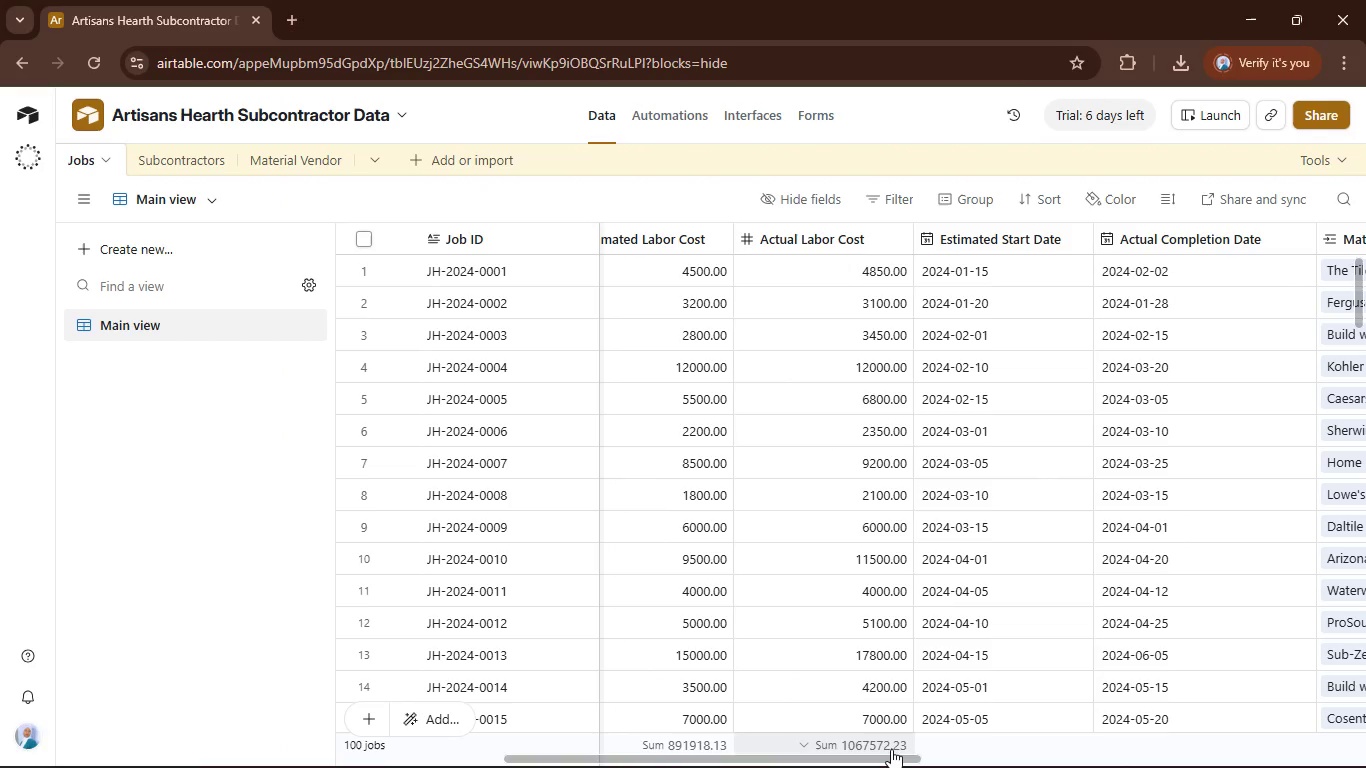 
left_click_drag(start_coordinate=[887, 753], to_coordinate=[955, 754])
 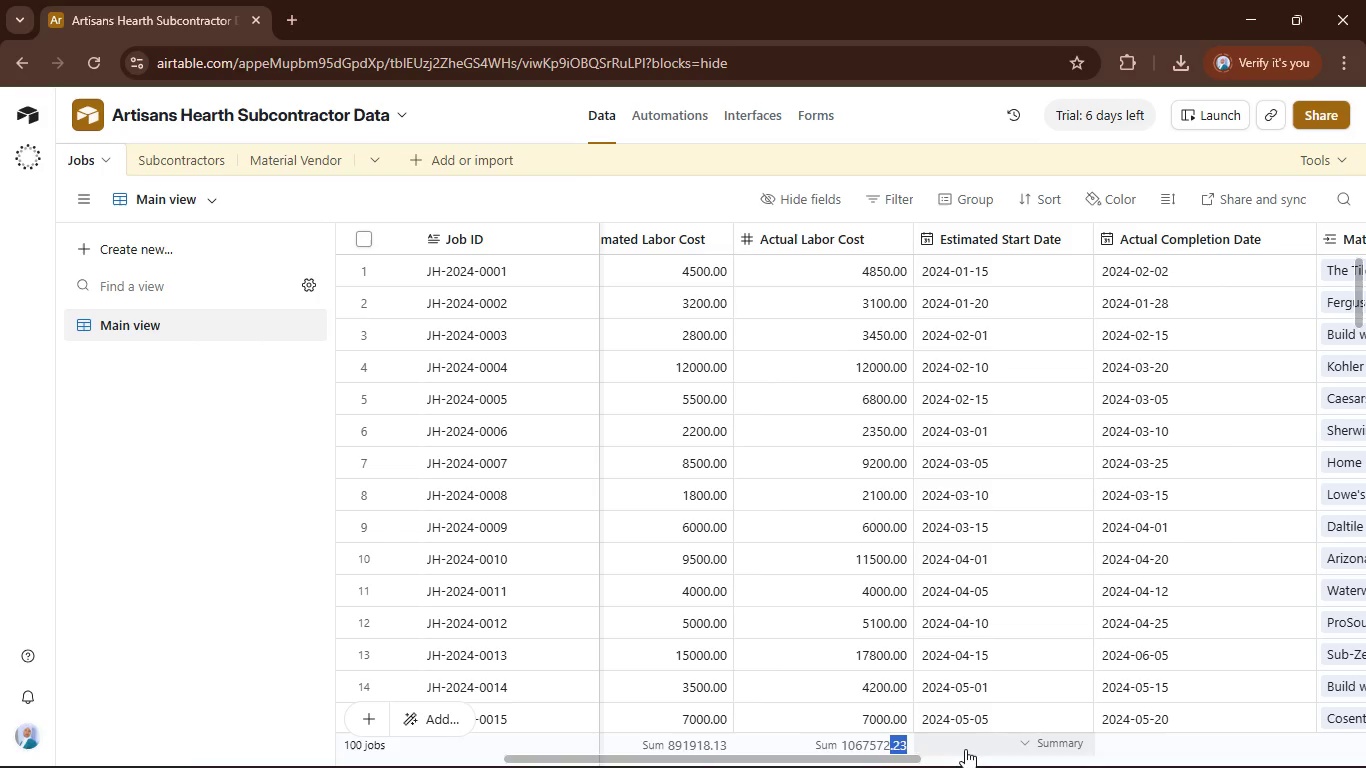 
wait(28.02)
 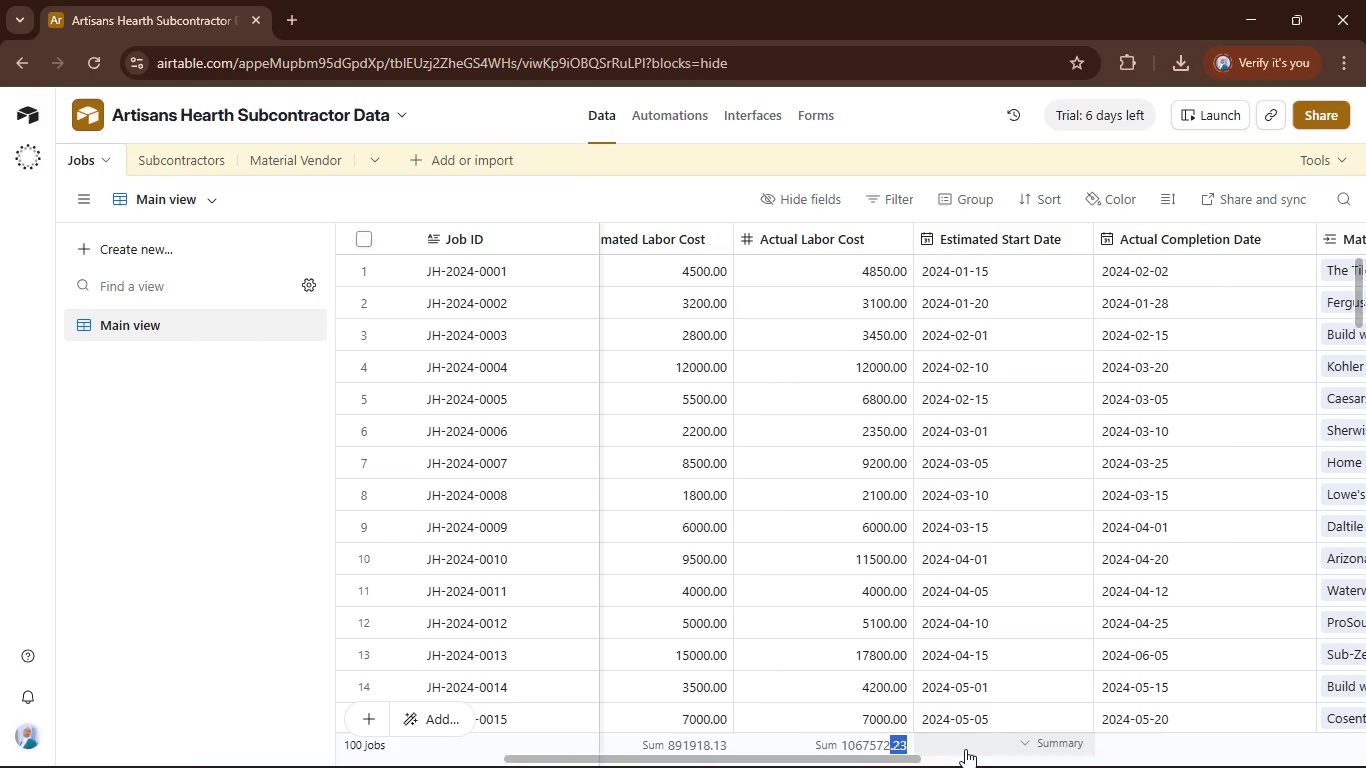 
left_click_drag(start_coordinate=[661, 754], to_coordinate=[880, 759])
 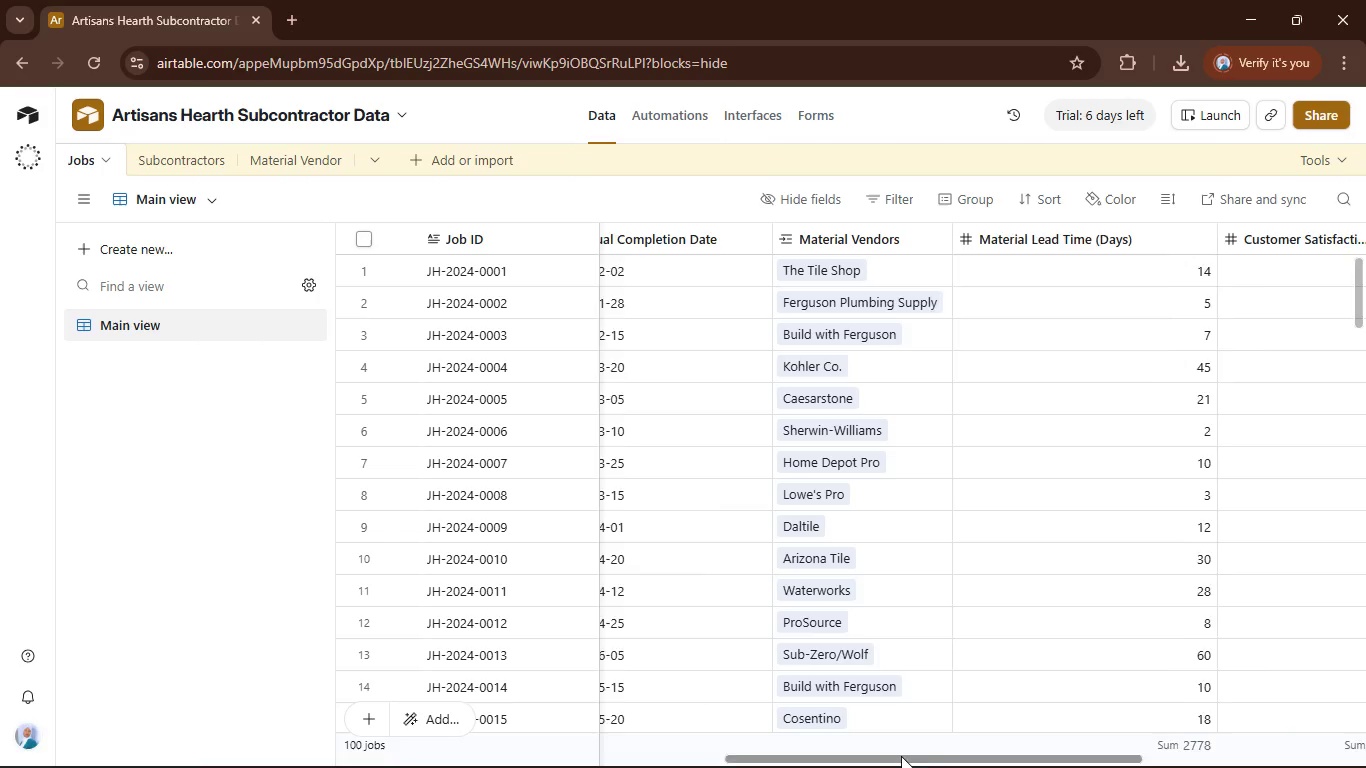 
left_click_drag(start_coordinate=[883, 759], to_coordinate=[889, 759])
 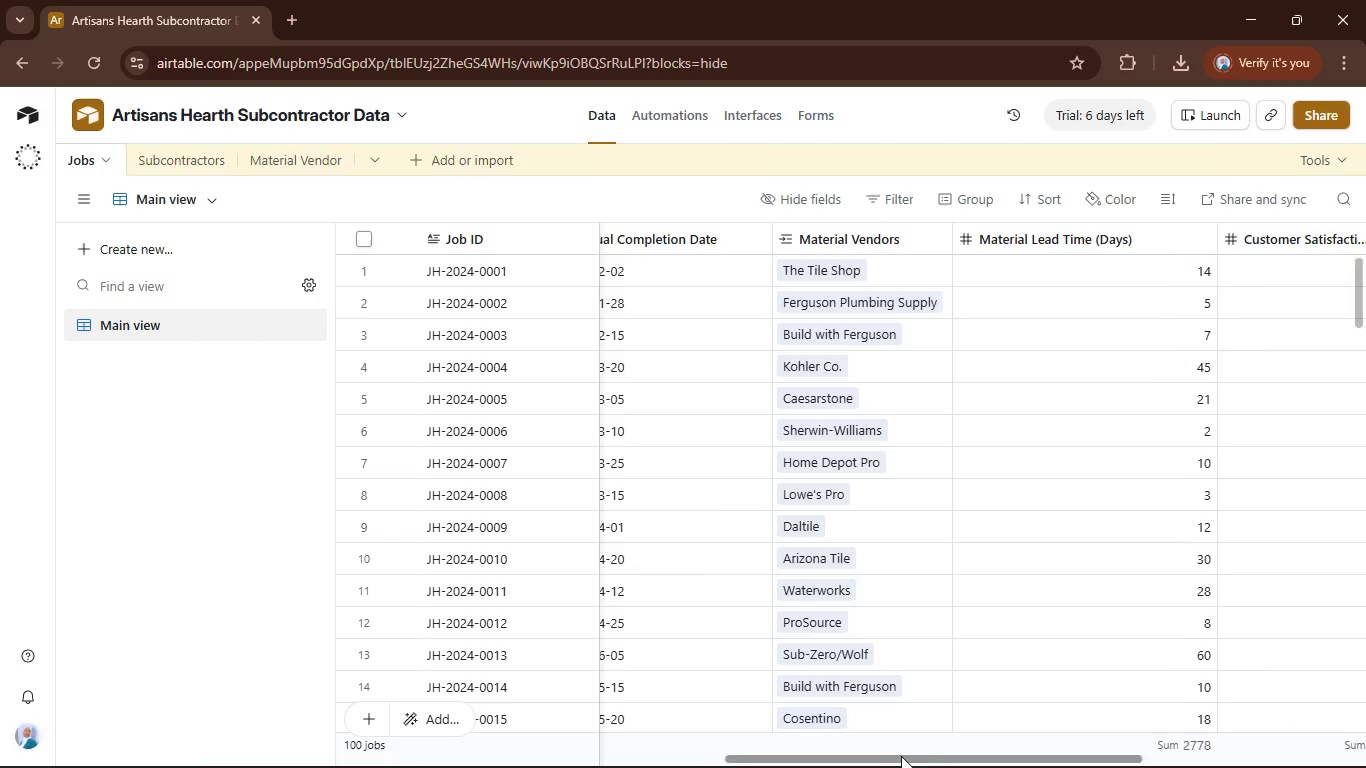 
left_click_drag(start_coordinate=[896, 758], to_coordinate=[800, 767])
 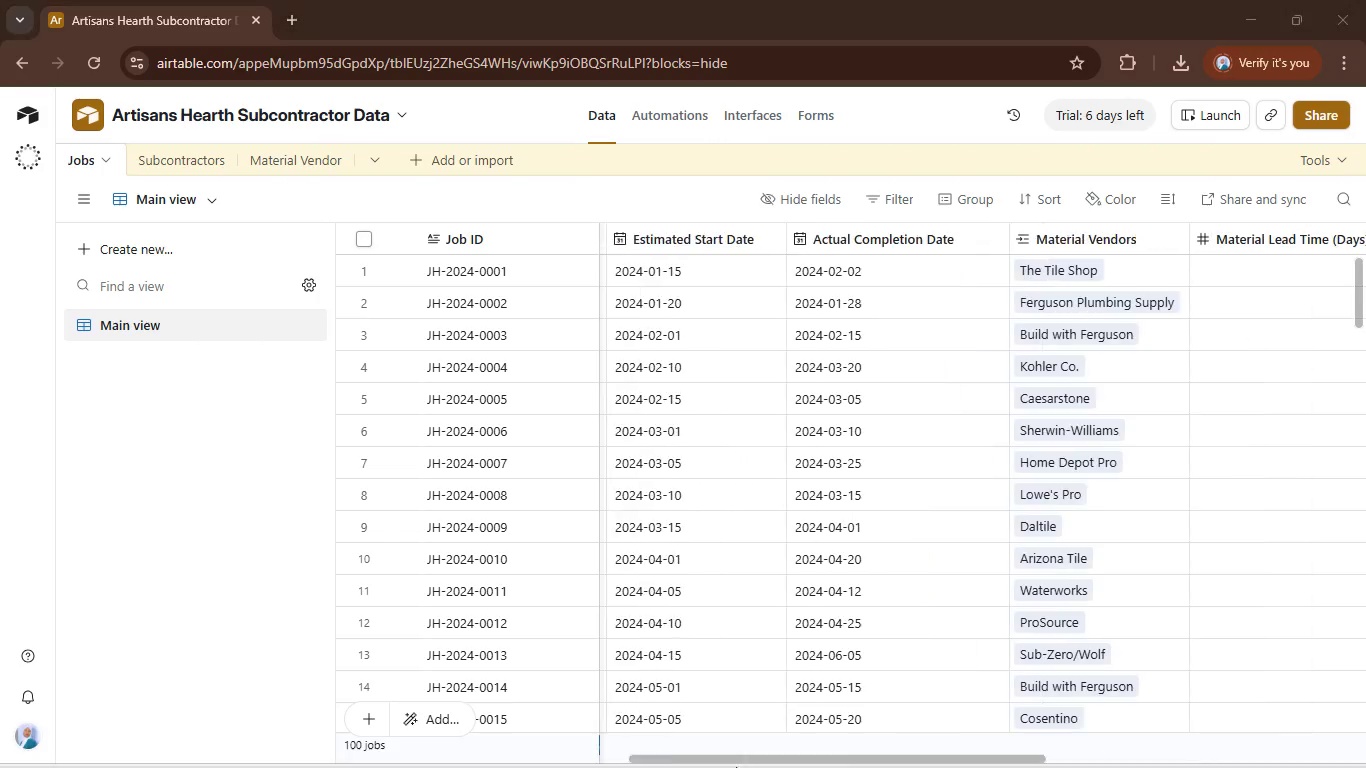 
left_click_drag(start_coordinate=[791, 767], to_coordinate=[1005, 729])
 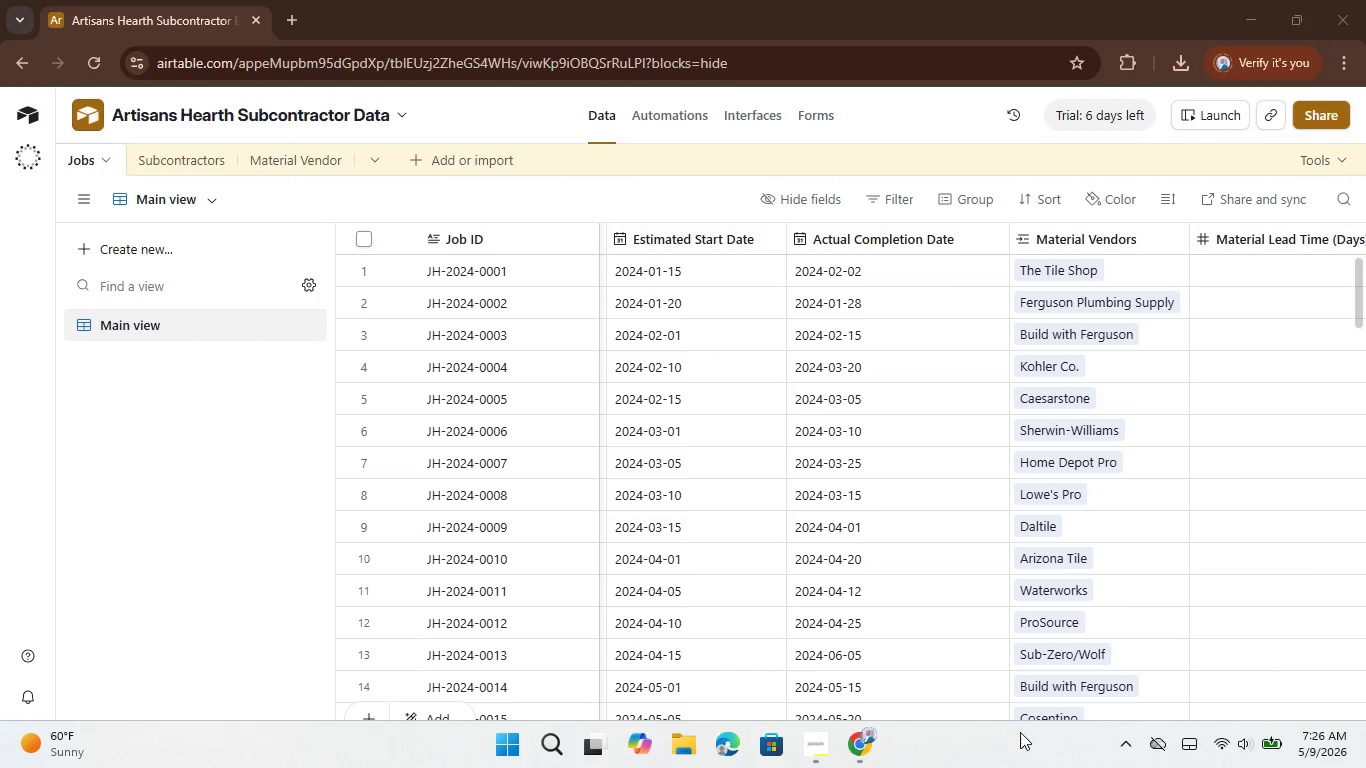 
left_click_drag(start_coordinate=[1006, 729], to_coordinate=[1048, 704])
 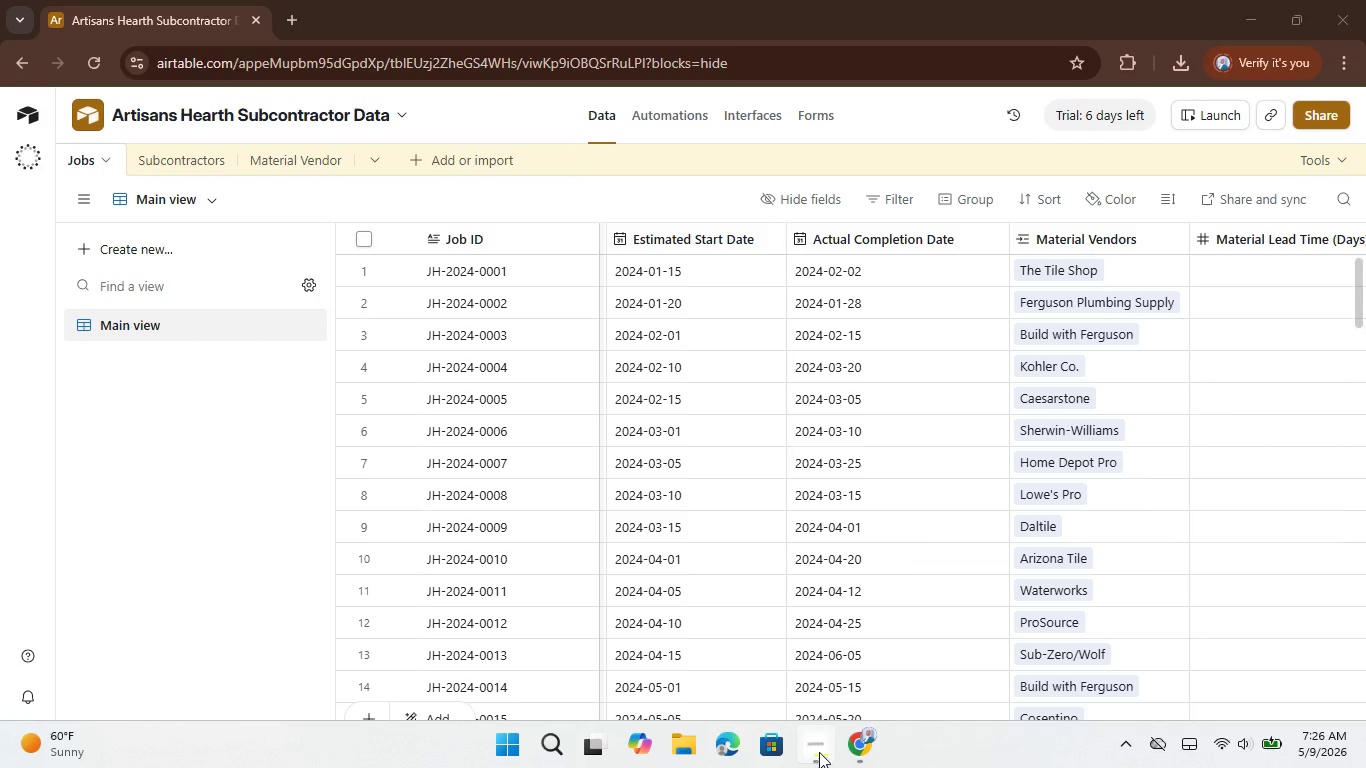 
left_click([843, 747])
 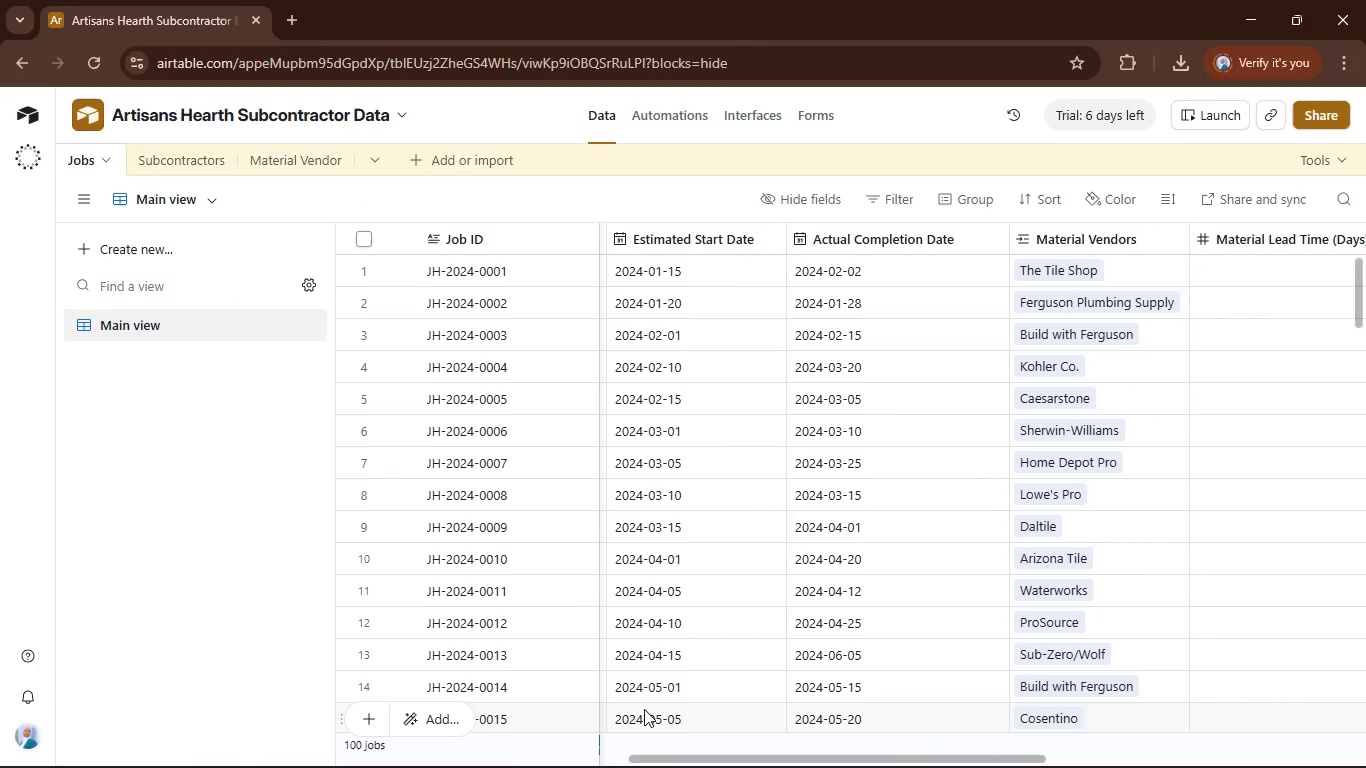 
left_click_drag(start_coordinate=[707, 762], to_coordinate=[870, 767])